 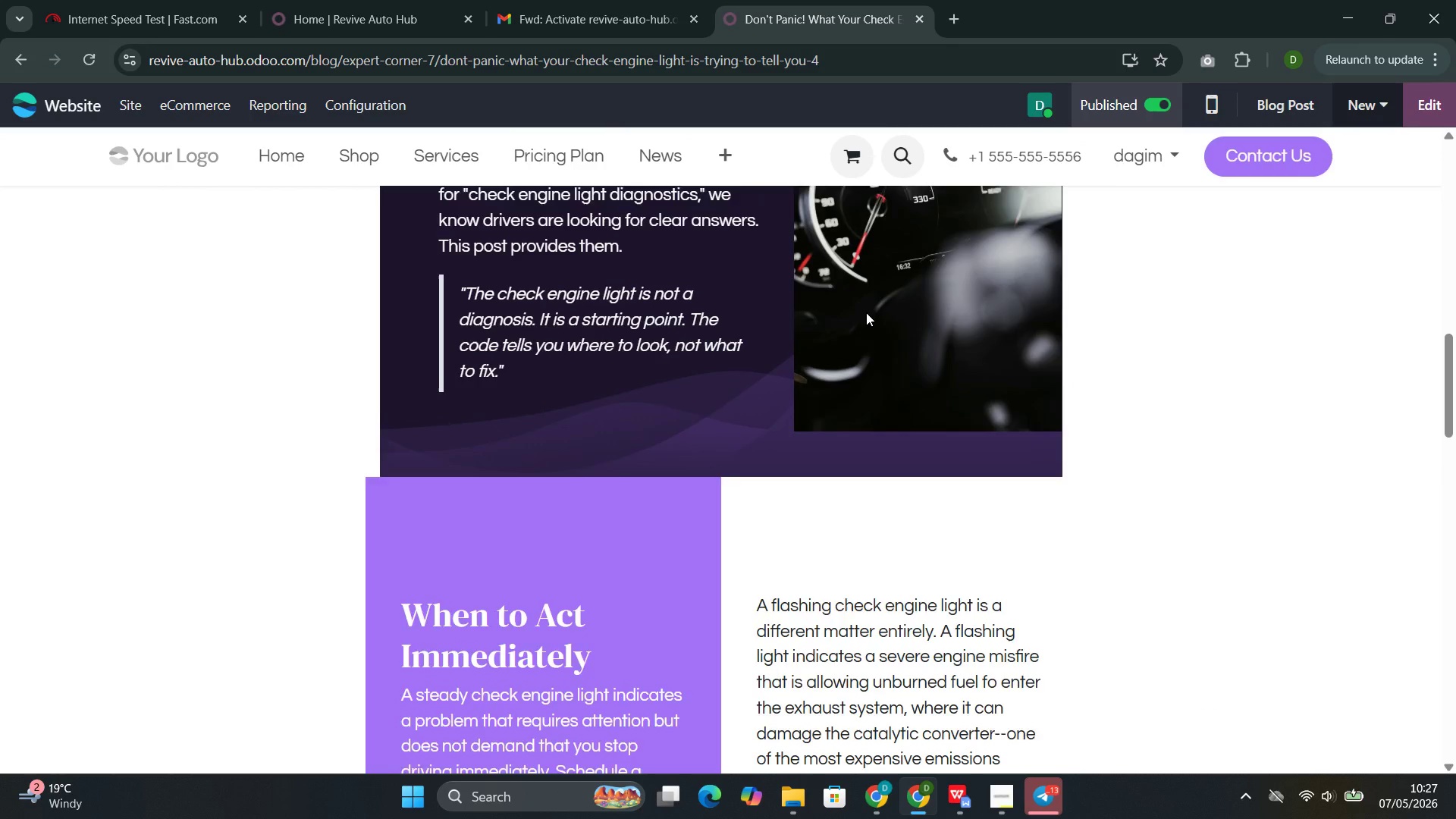 
left_click([467, 497])
 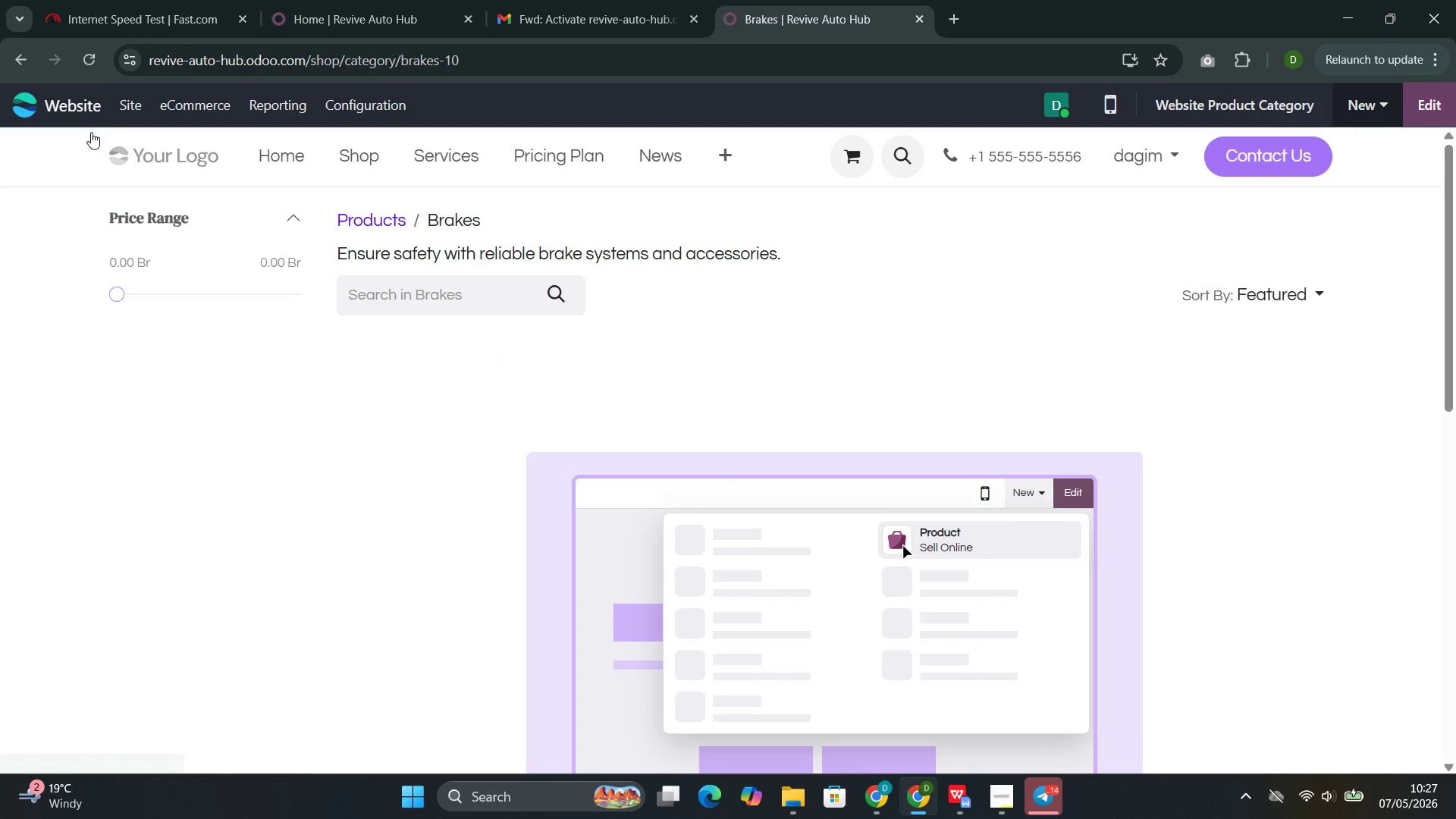 
left_click([25, 57])
 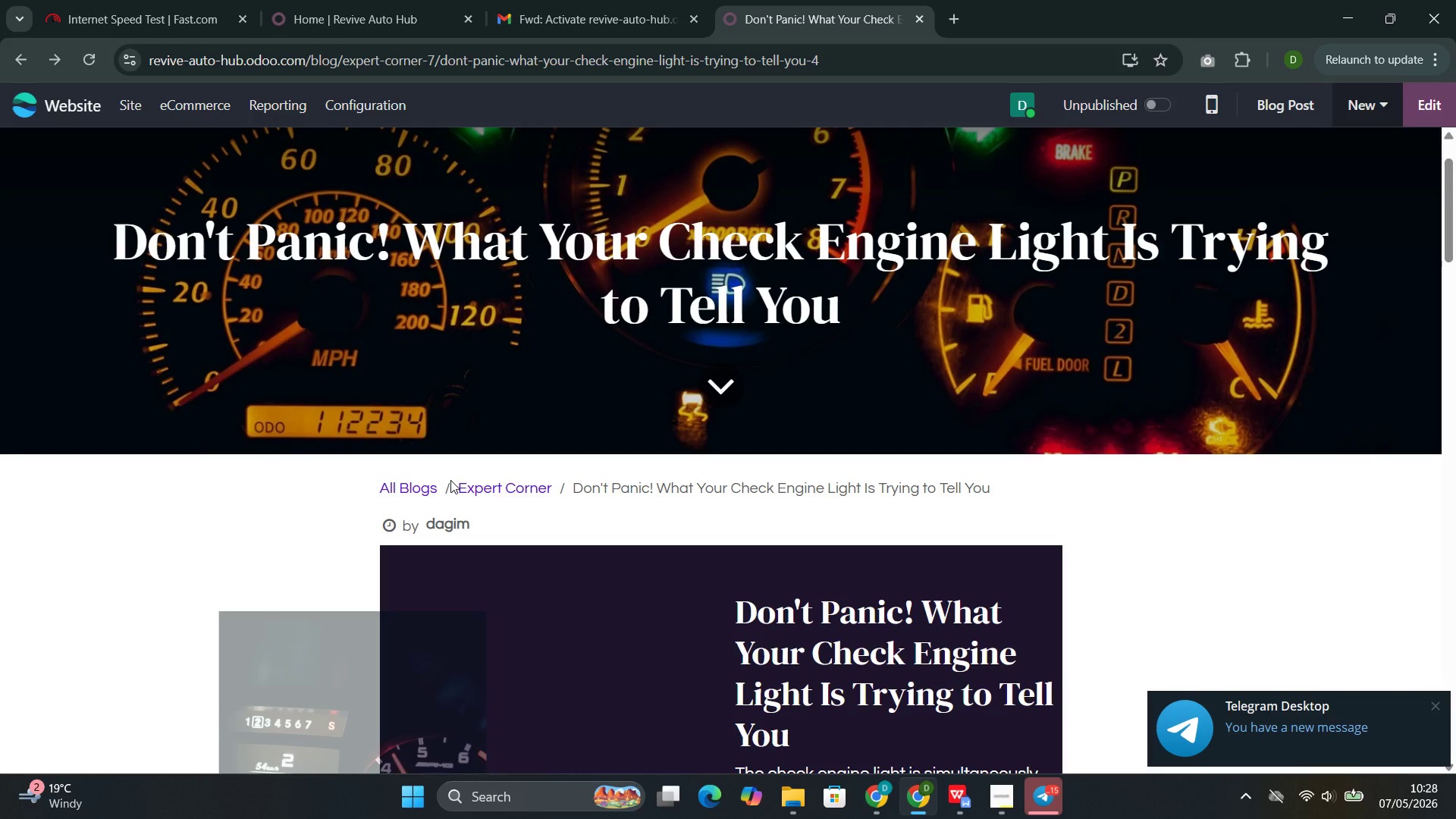 
wait(16.19)
 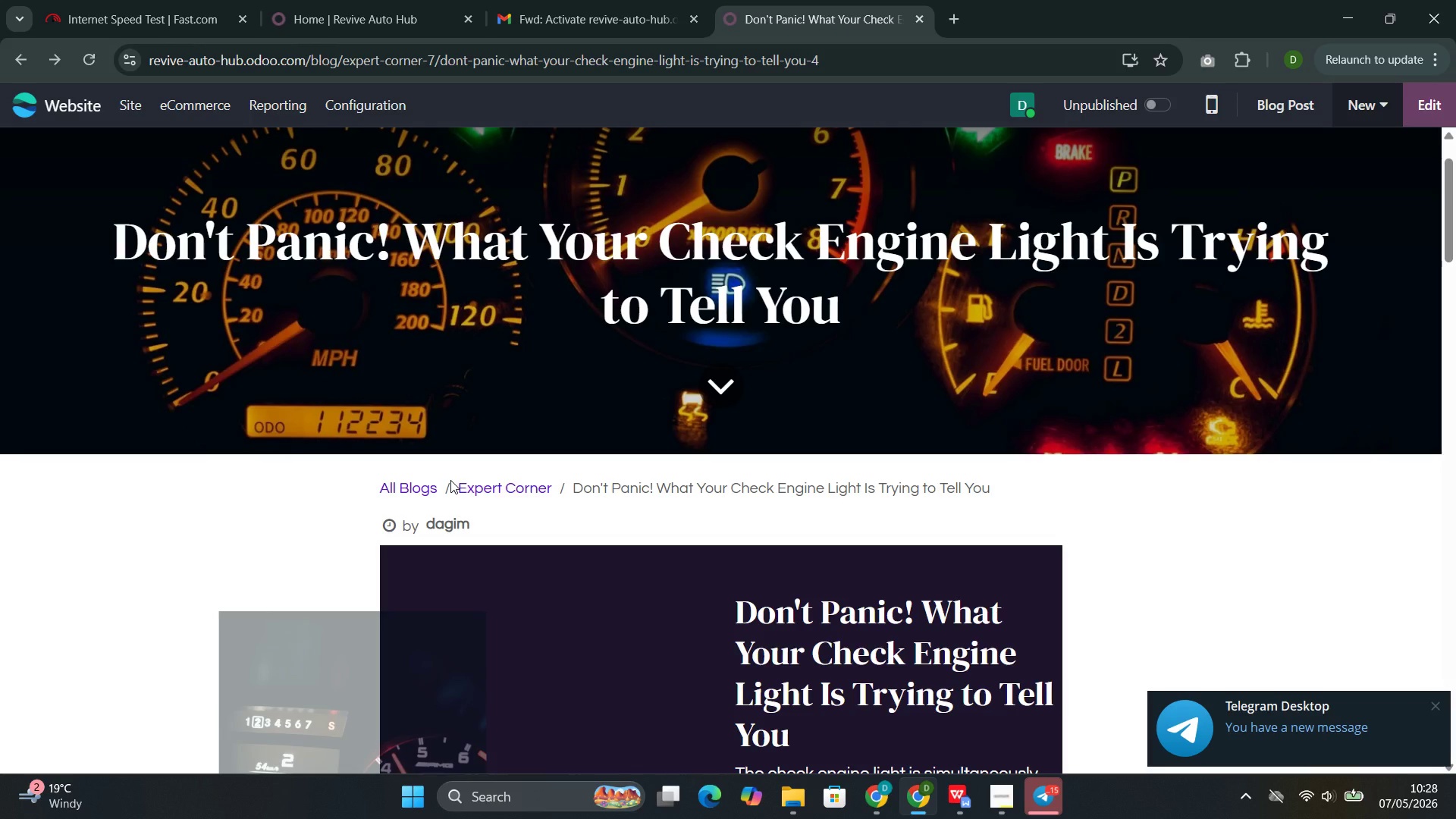 
left_click([1156, 106])
 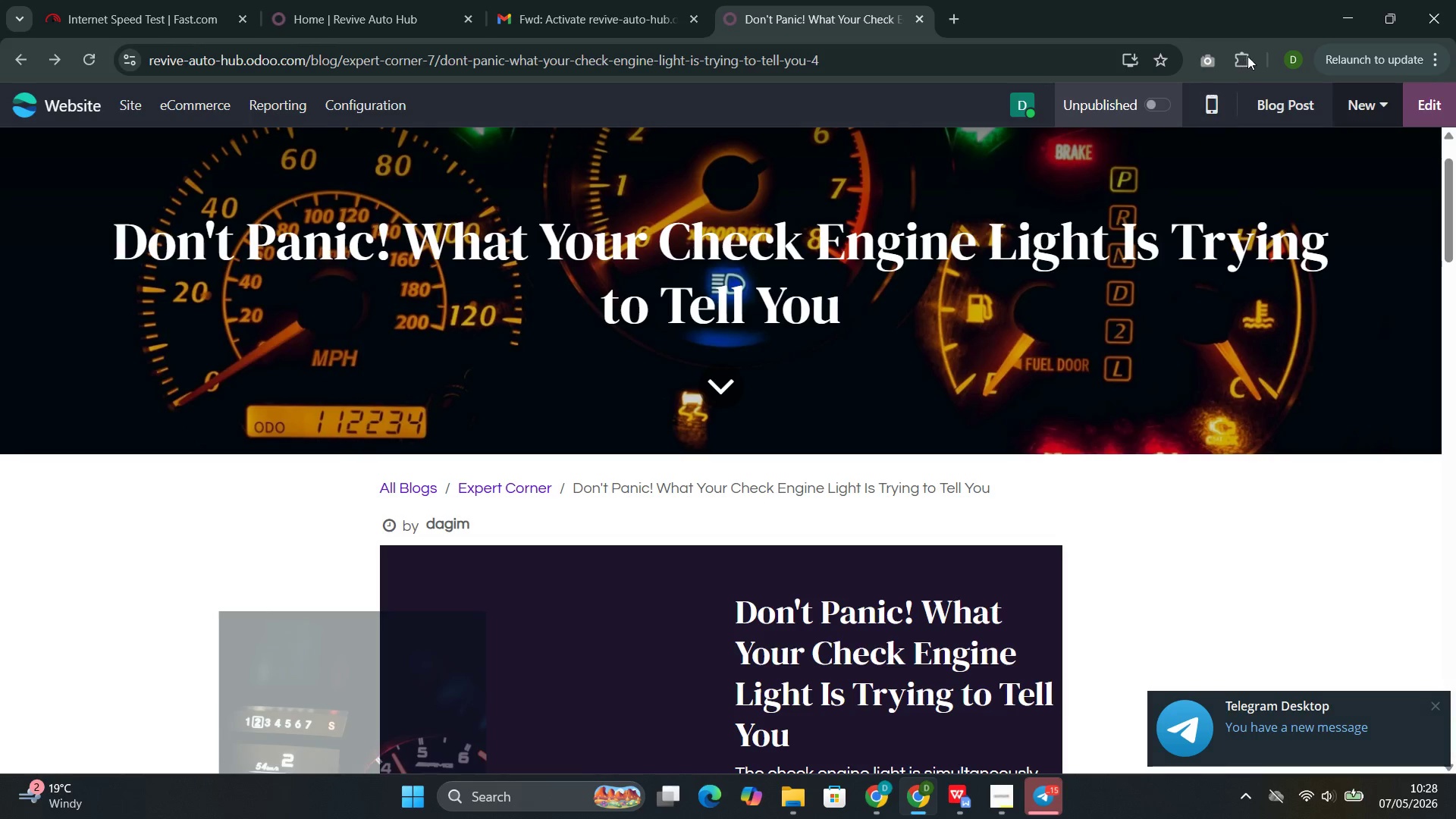 
left_click([1161, 100])
 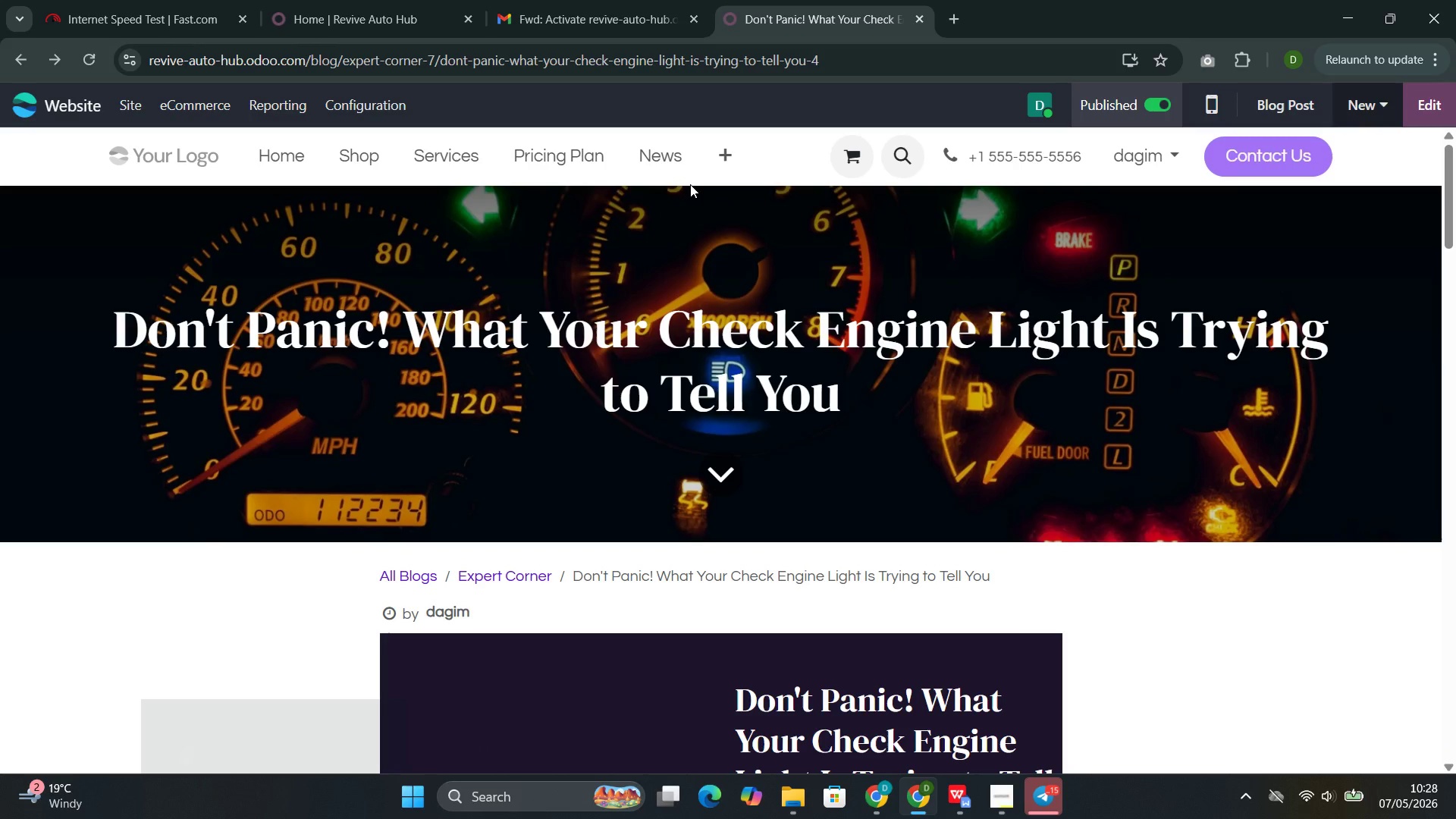 
left_click([653, 156])
 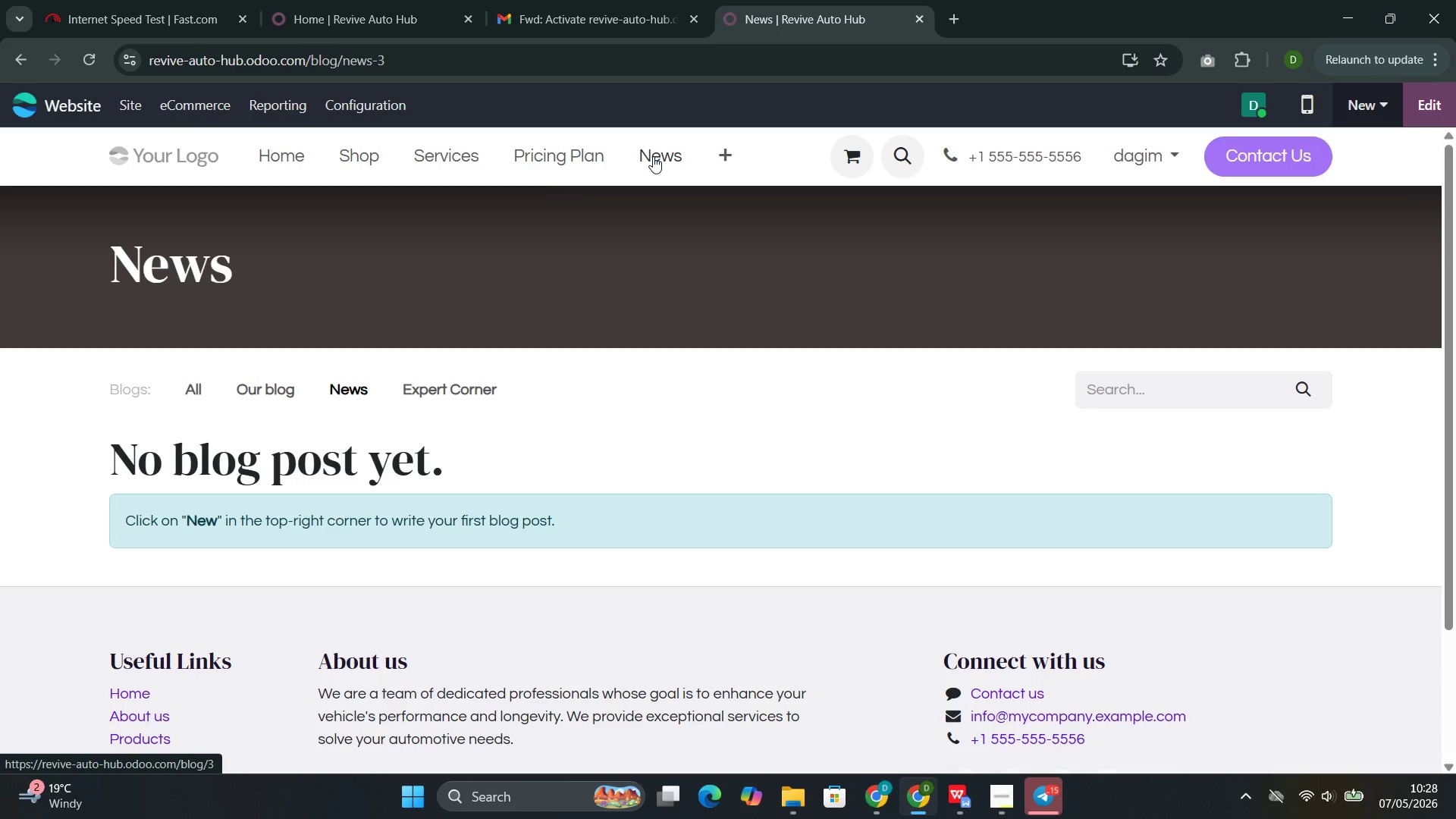 
left_click([435, 387])
 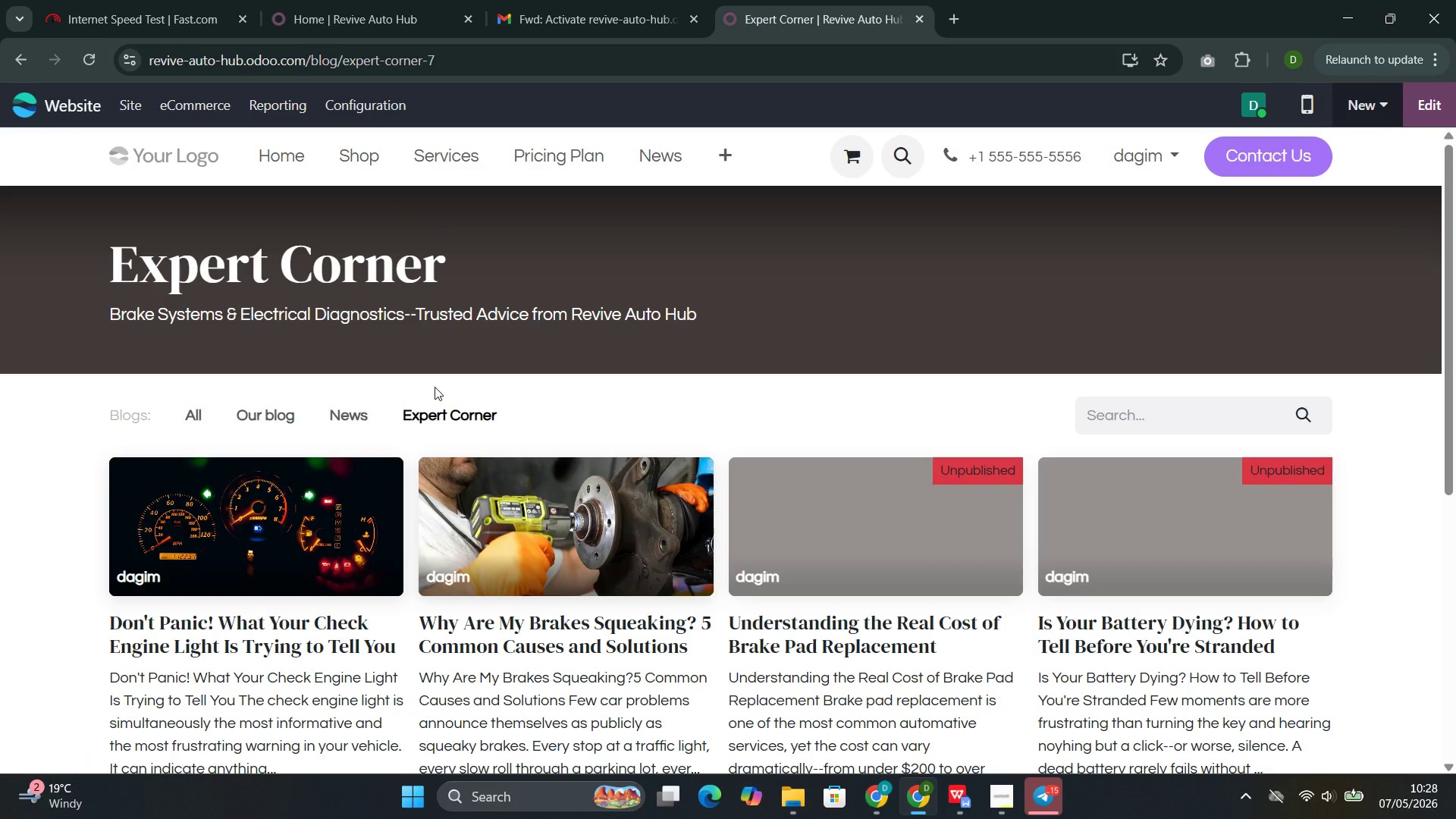 
wait(20.14)
 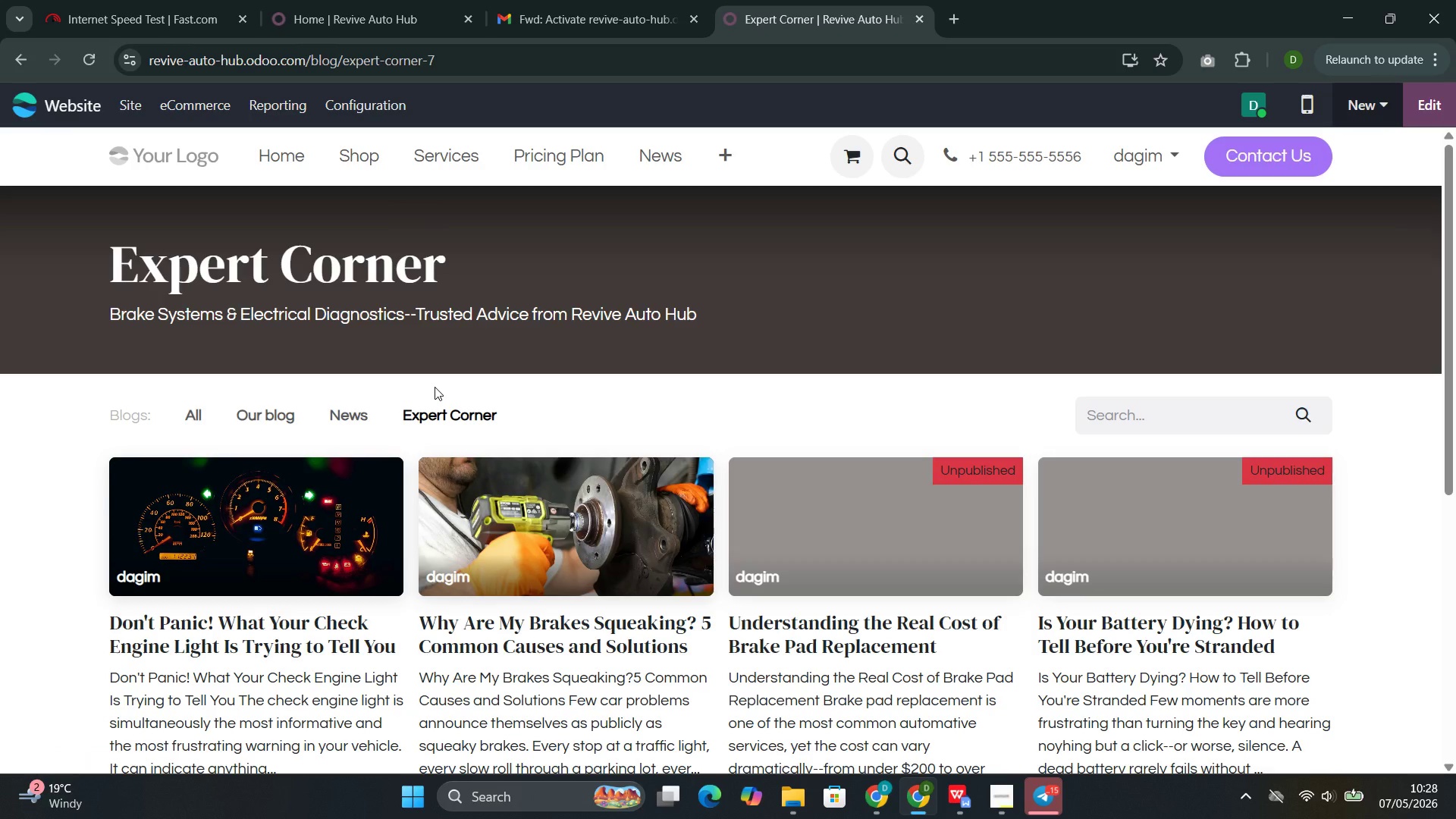 
left_click([835, 515])
 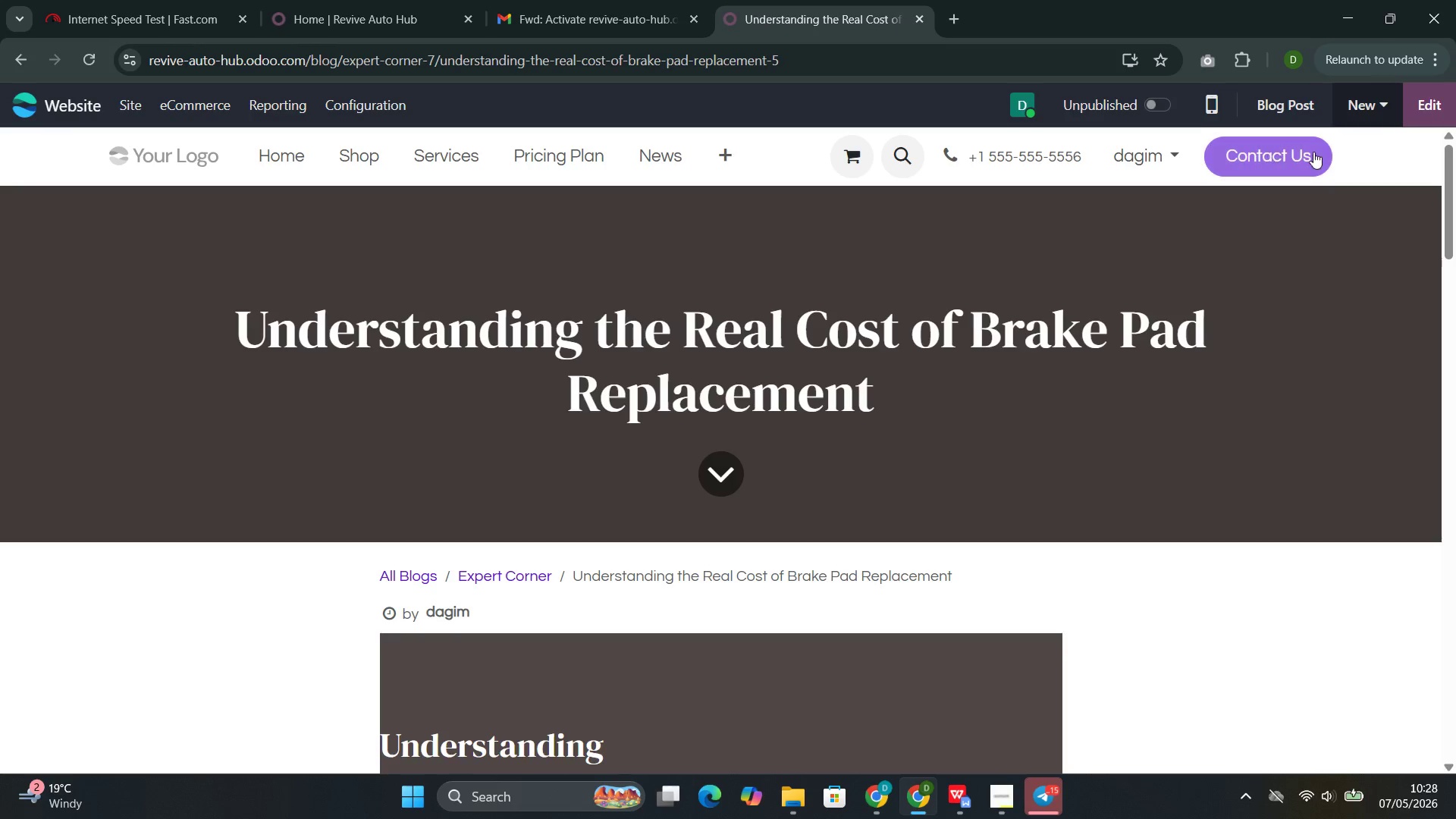 
left_click([1432, 123])
 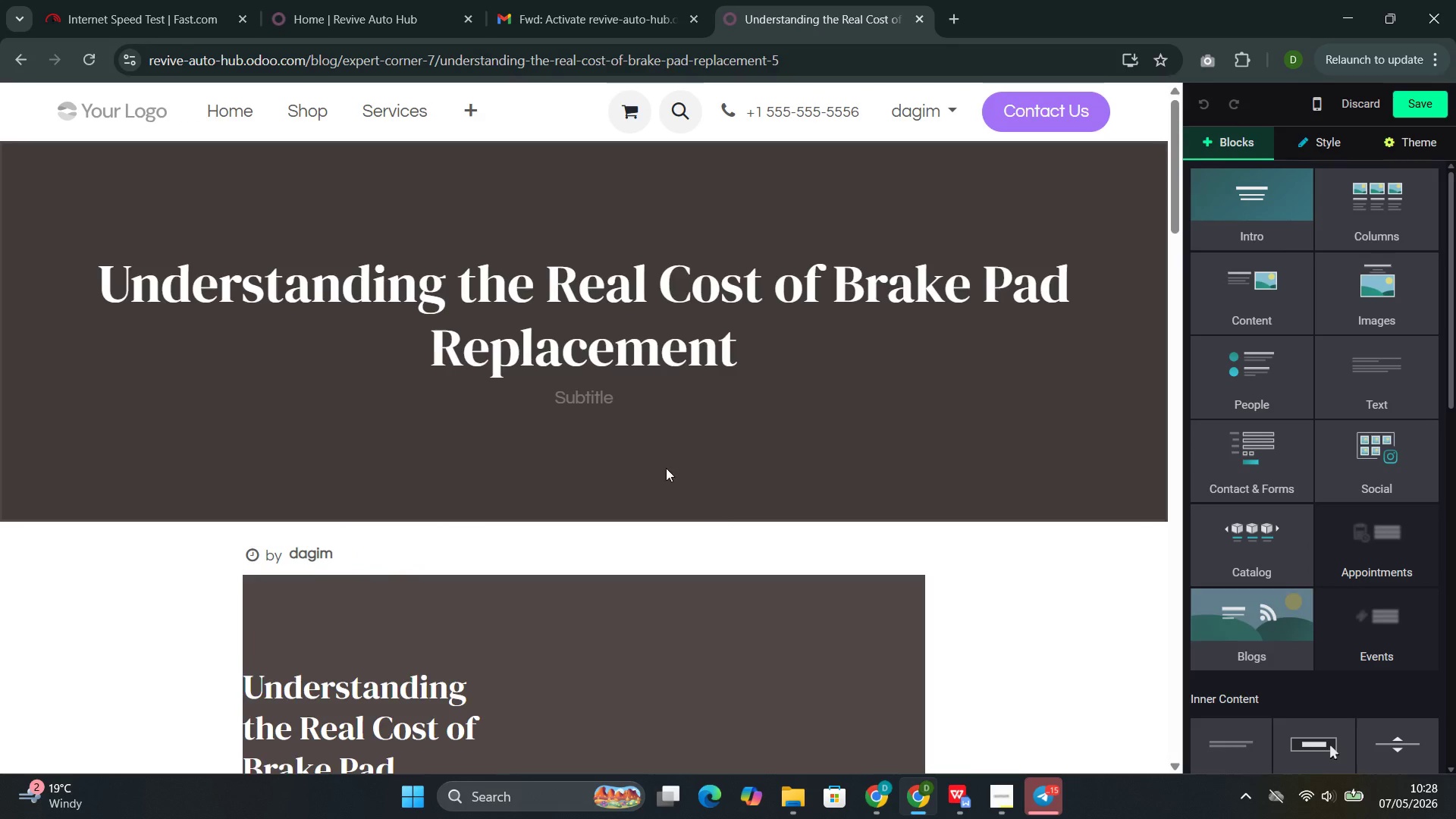 
left_click([628, 428])
 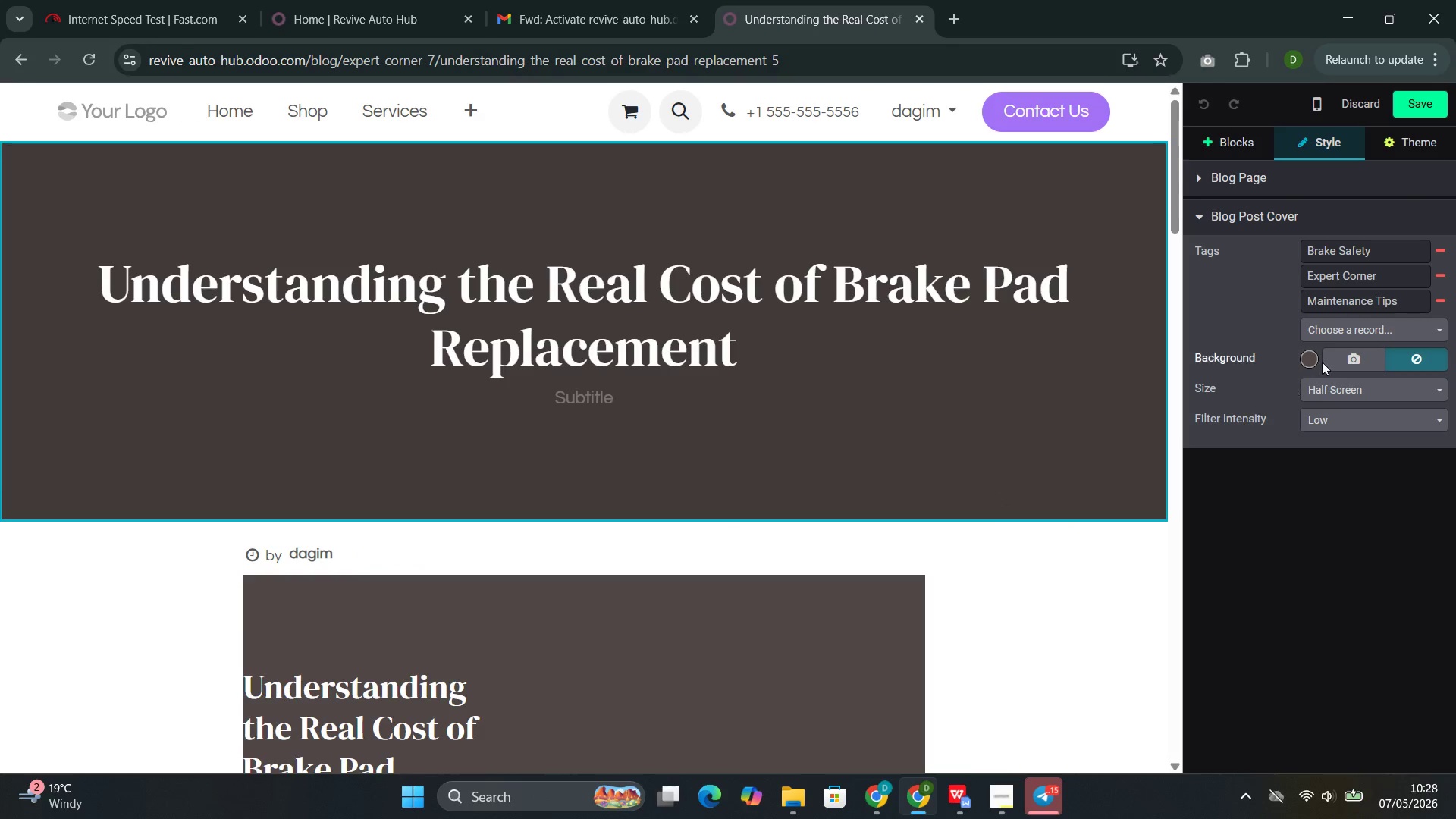 
left_click([1337, 362])
 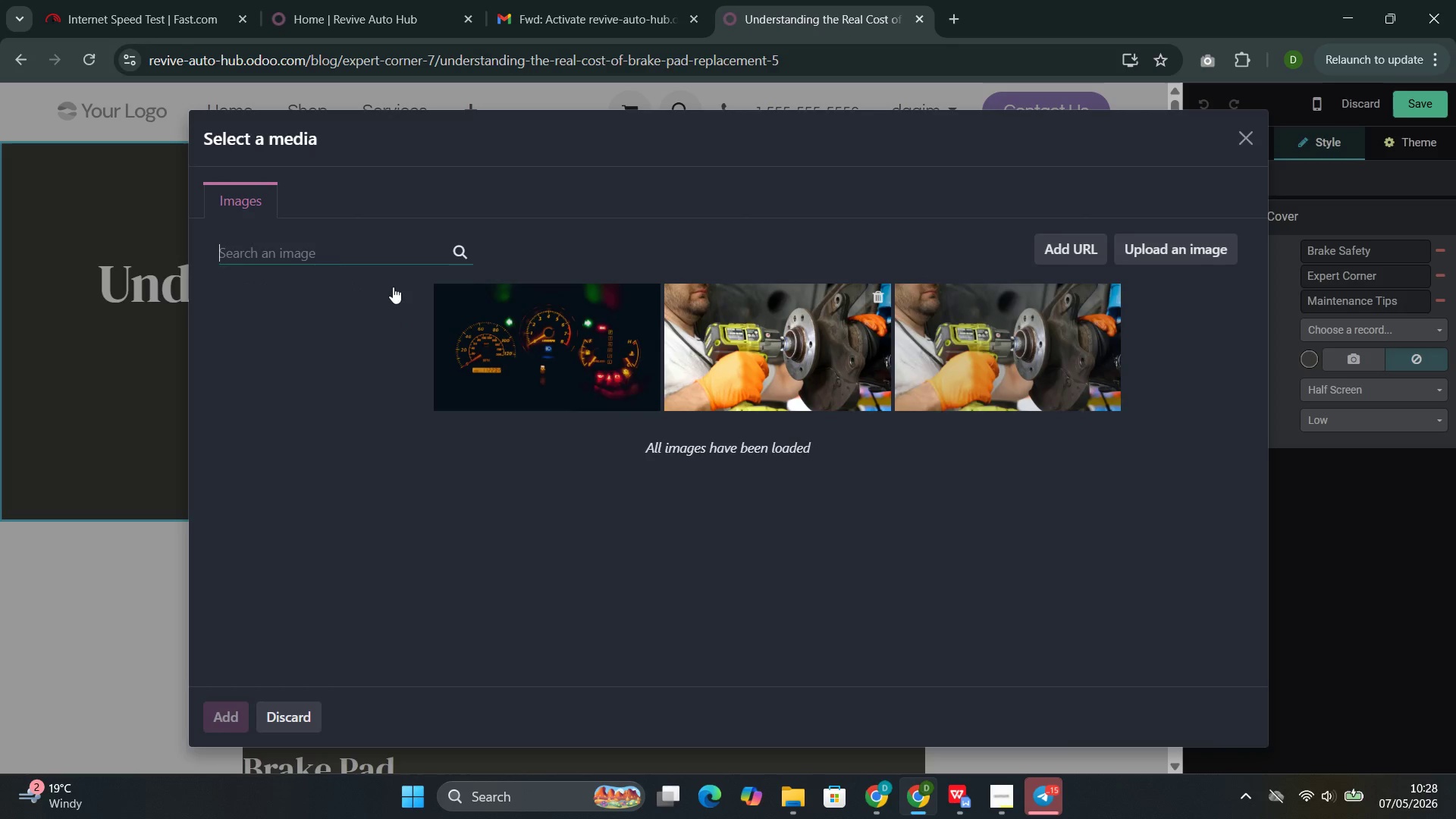 
left_click([315, 256])
 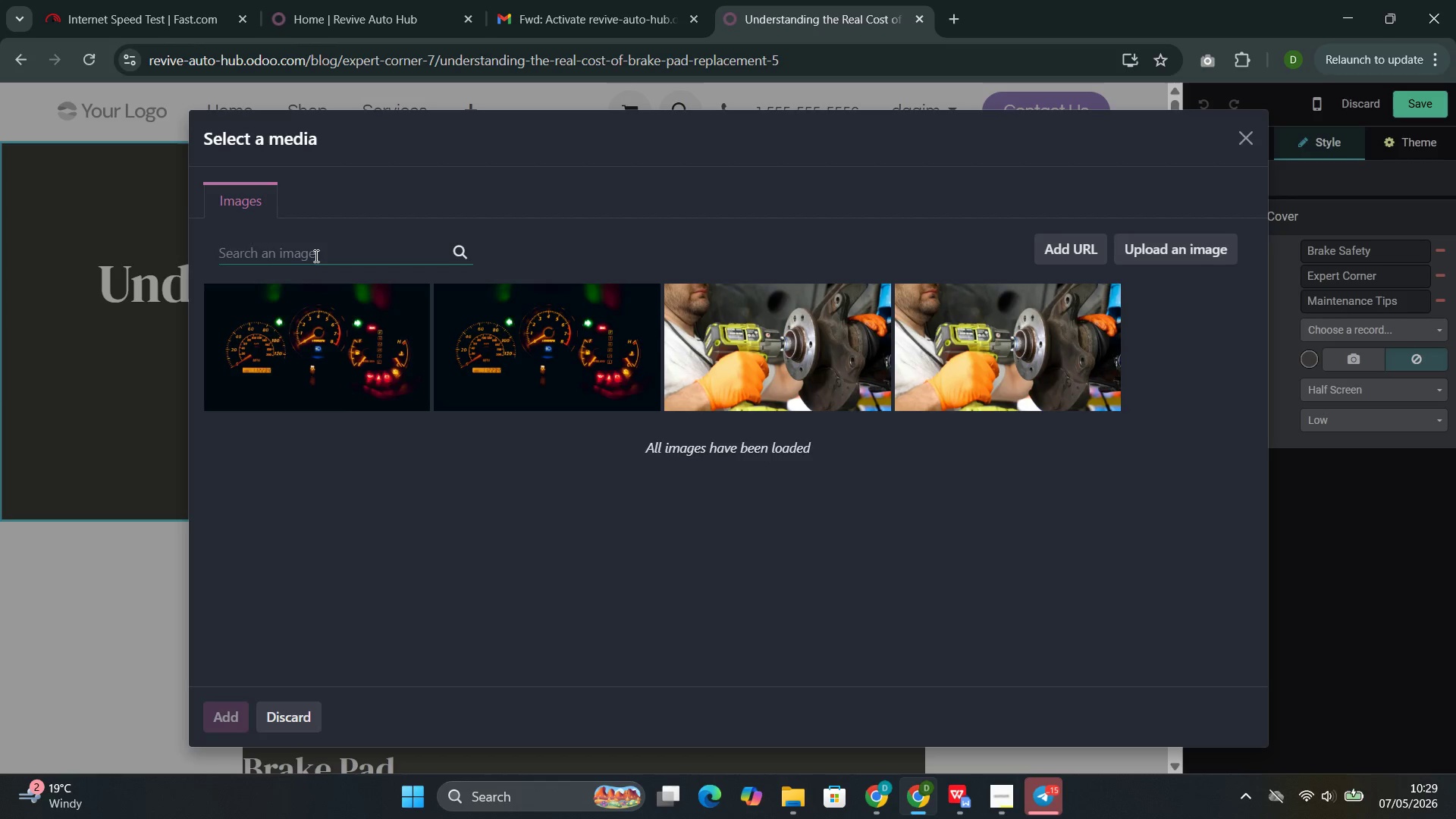 
wait(24.89)
 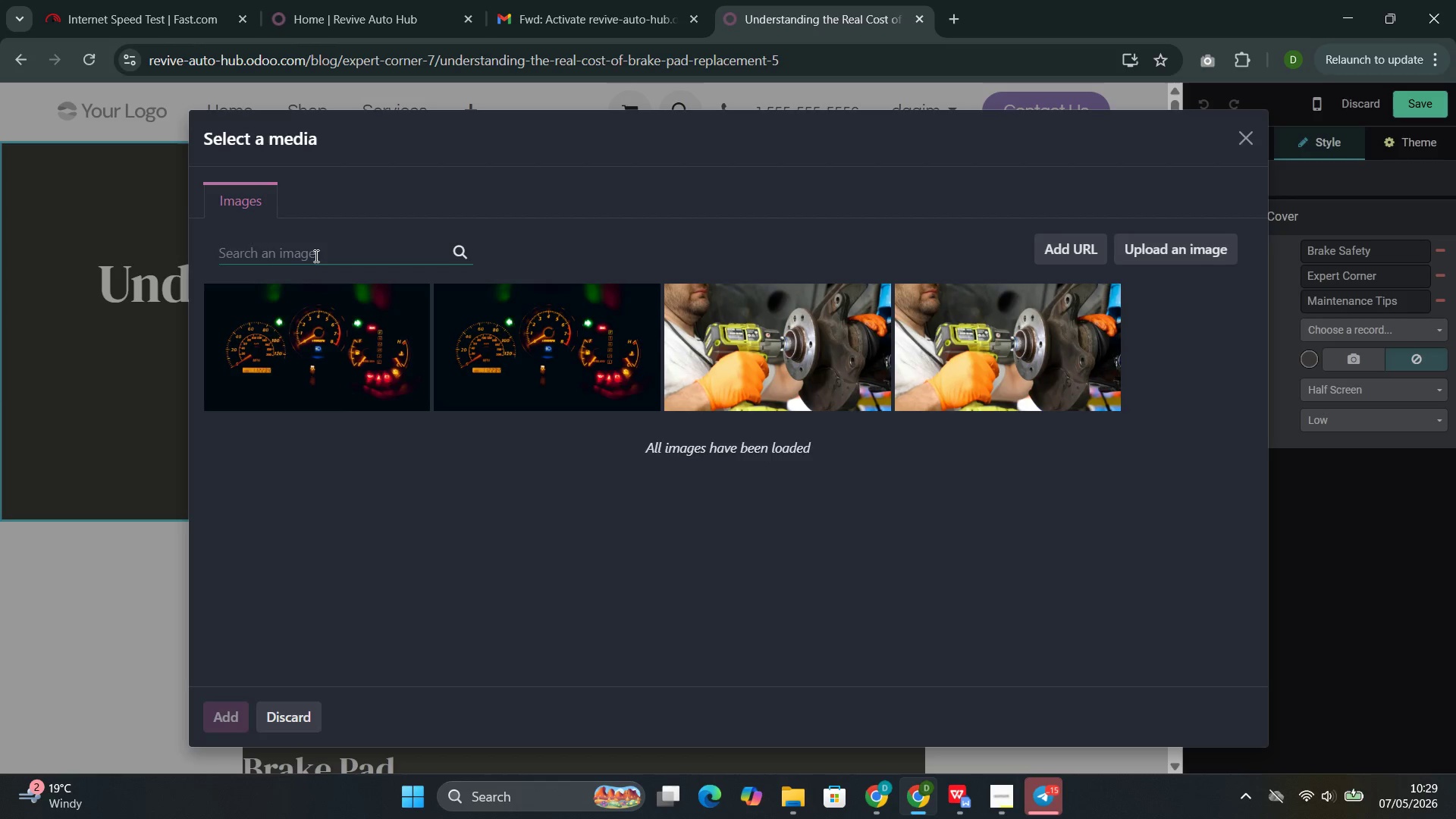 
type(ay)
key(Backspace)
type(uto parts)
 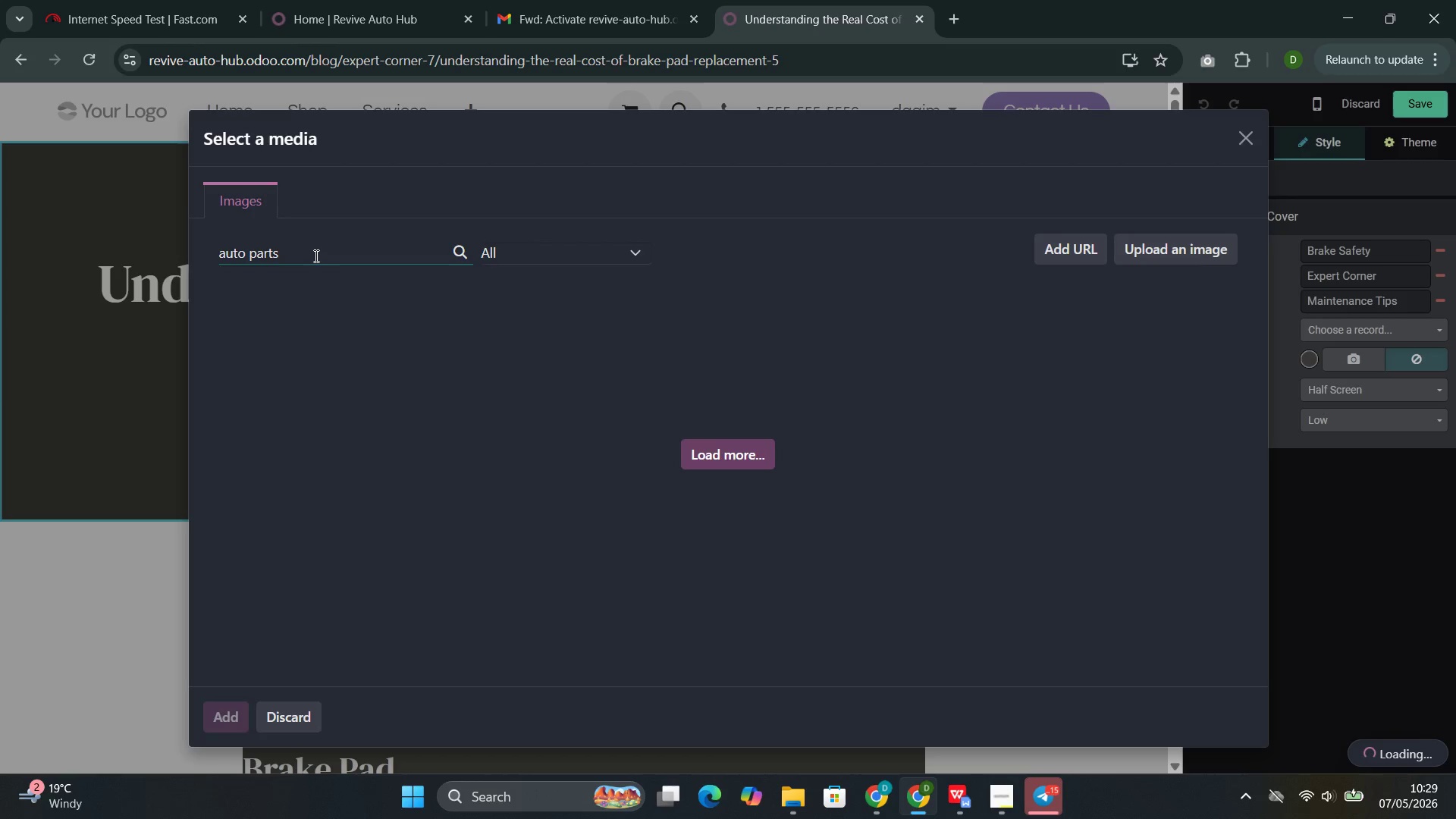 
wait(15.41)
 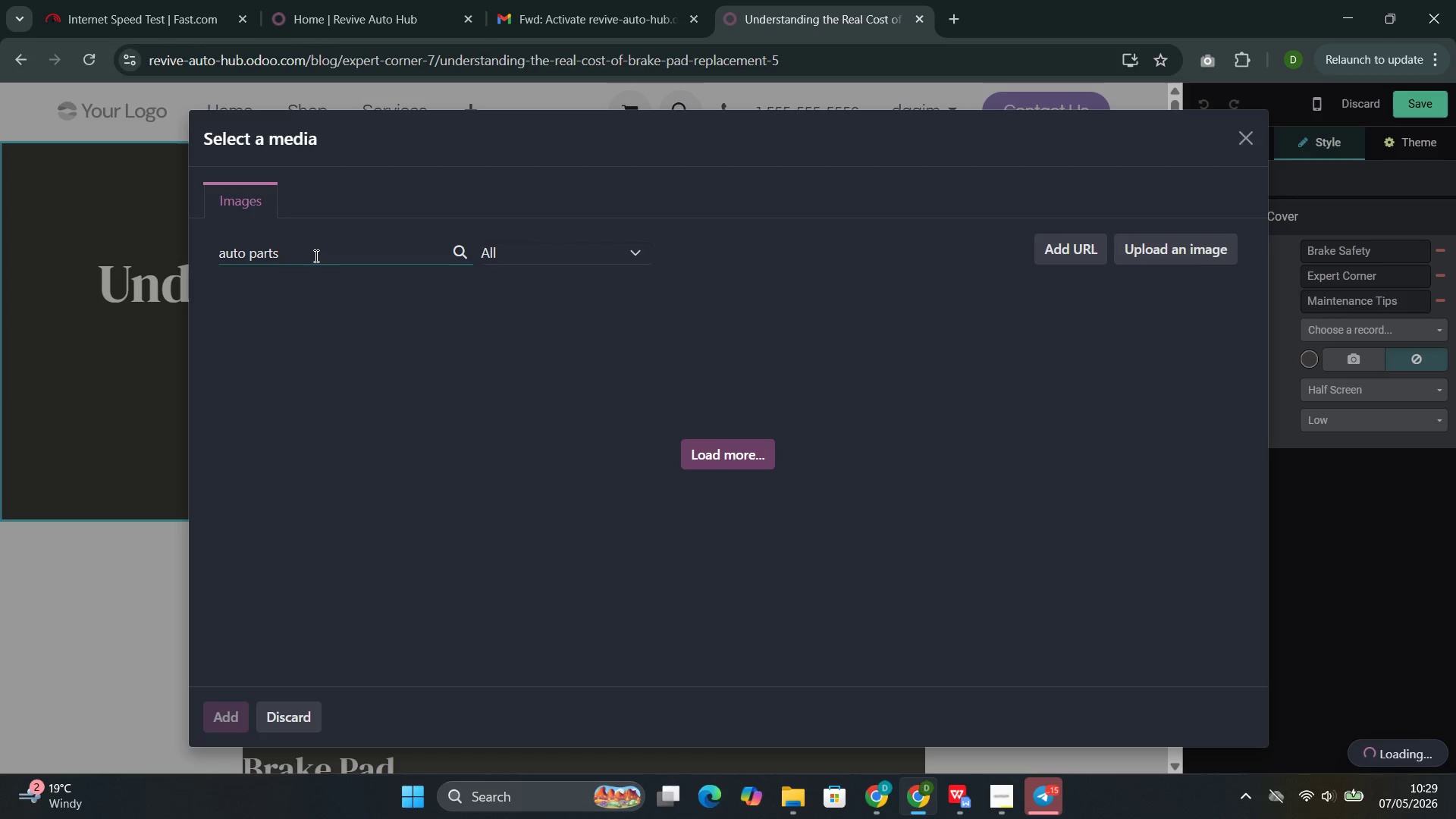 
left_click([949, 727])